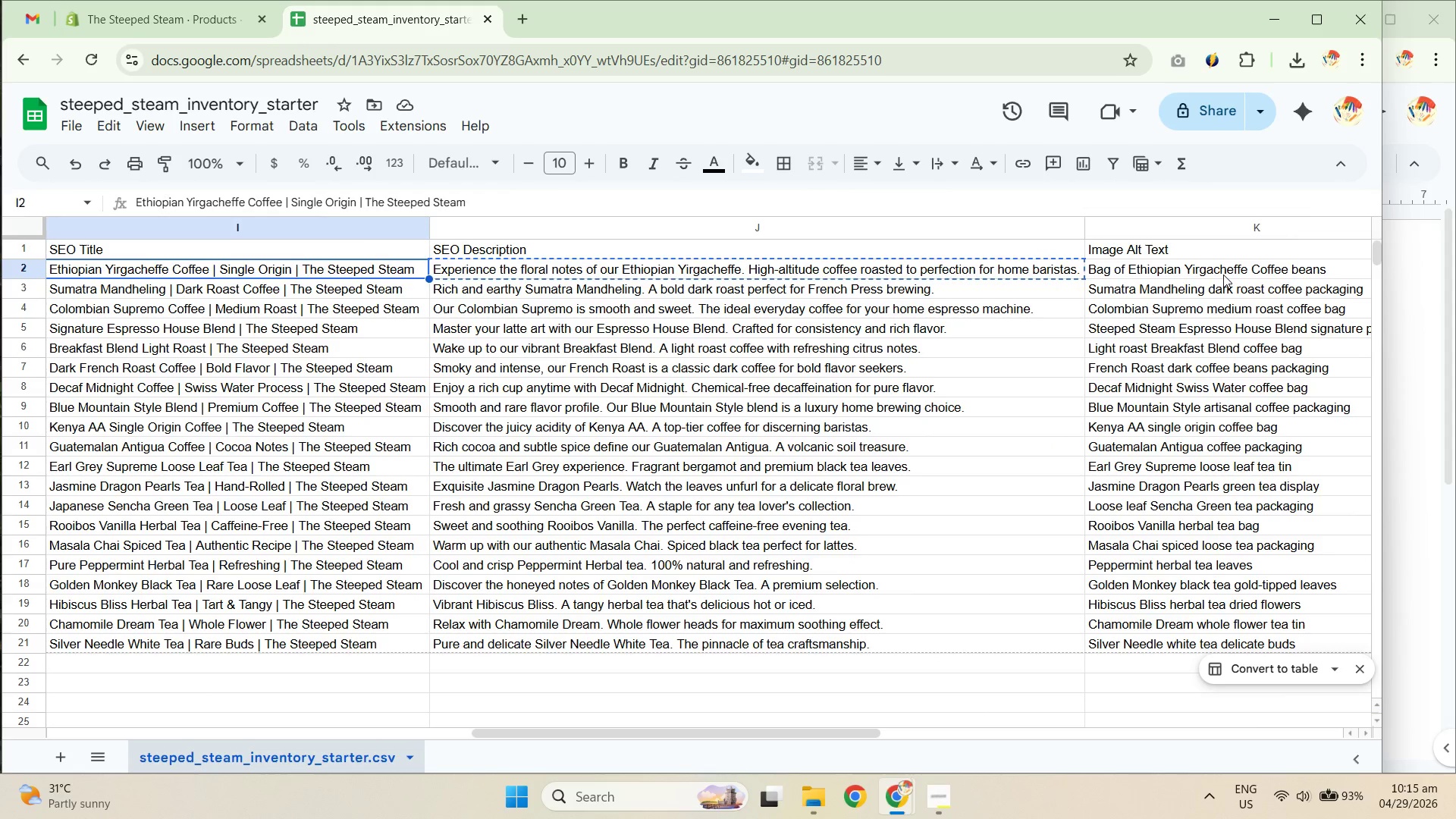 
key(ArrowRight)
 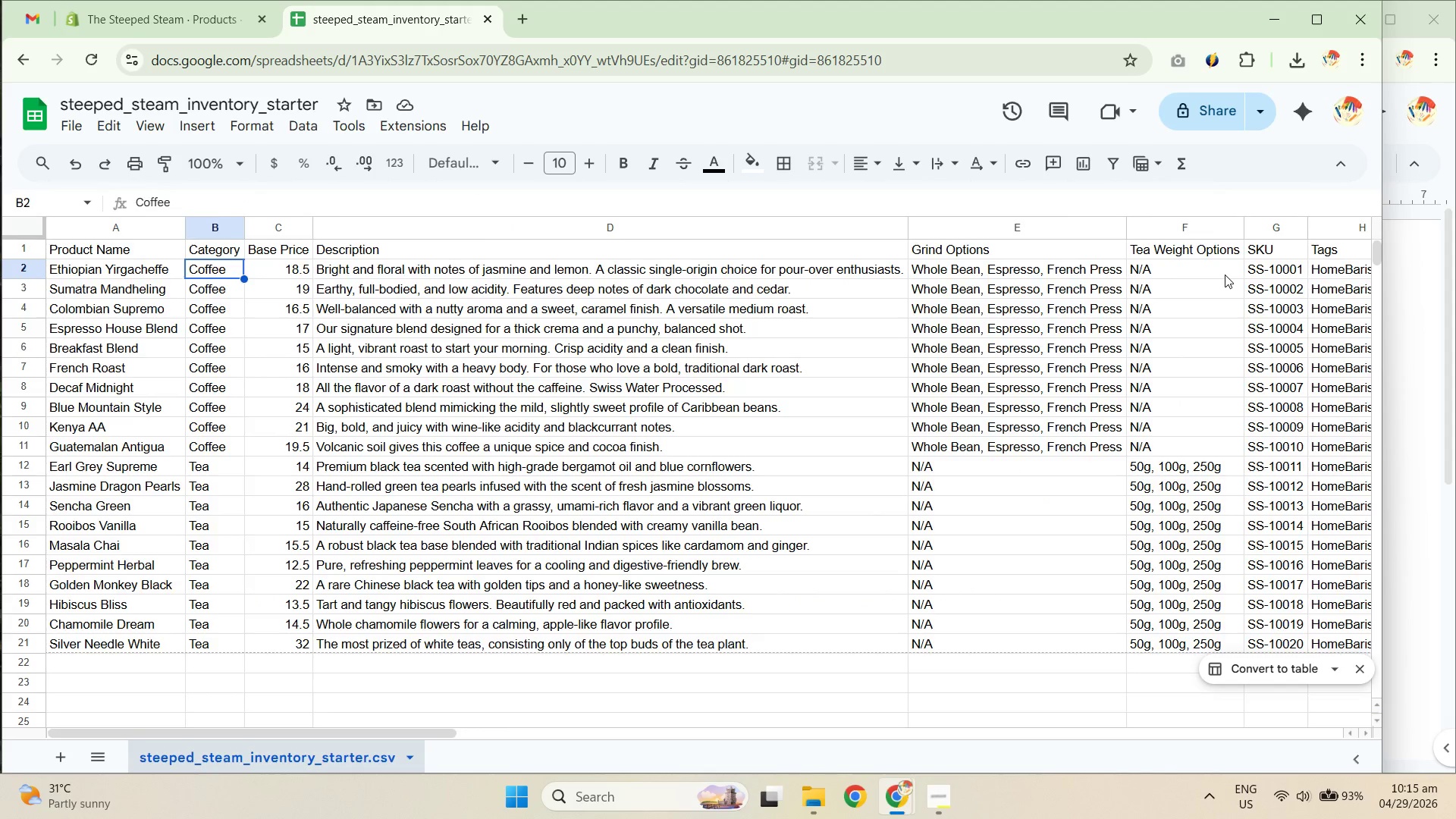 
key(ArrowRight)
 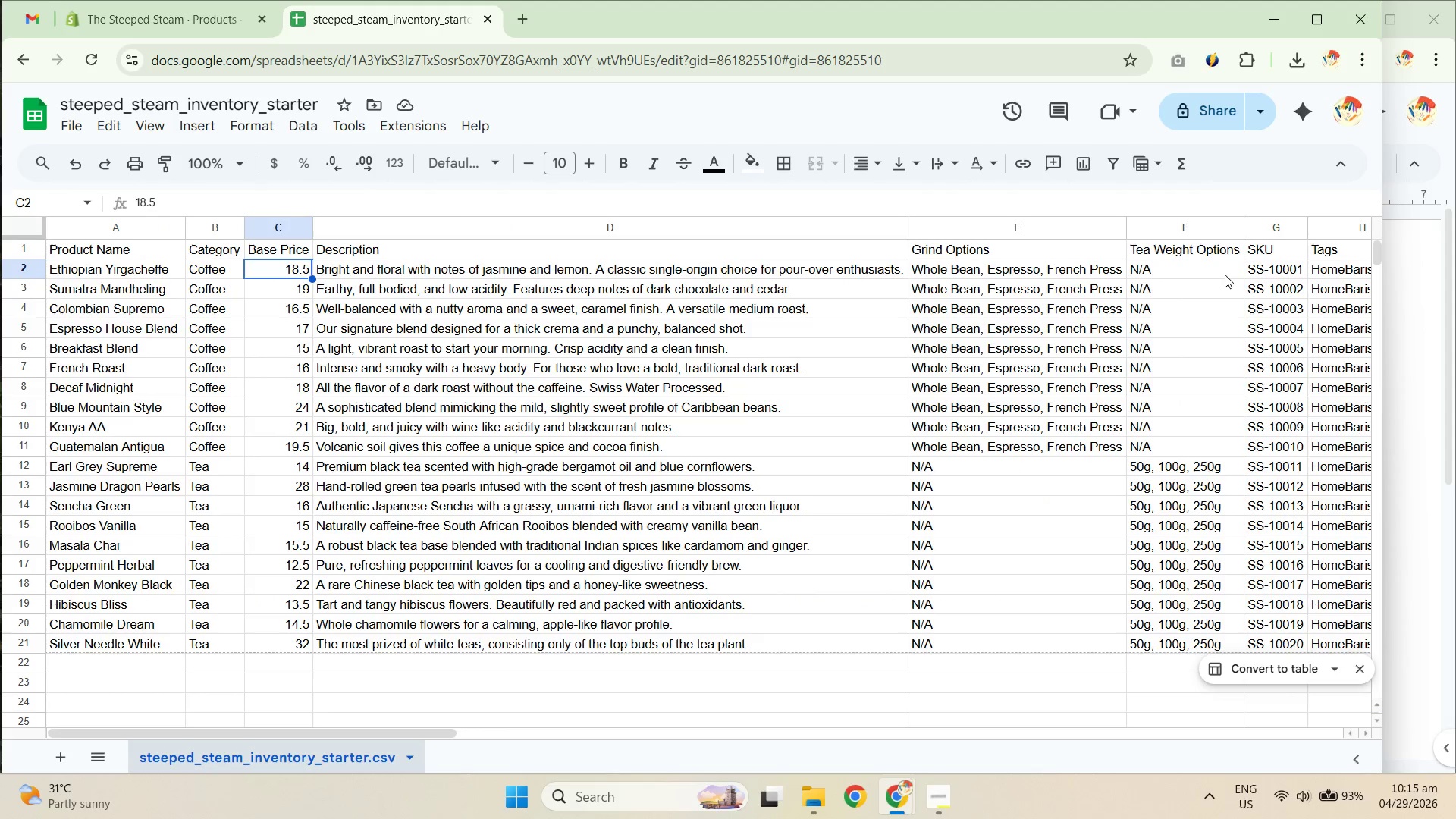 
key(ArrowRight)
 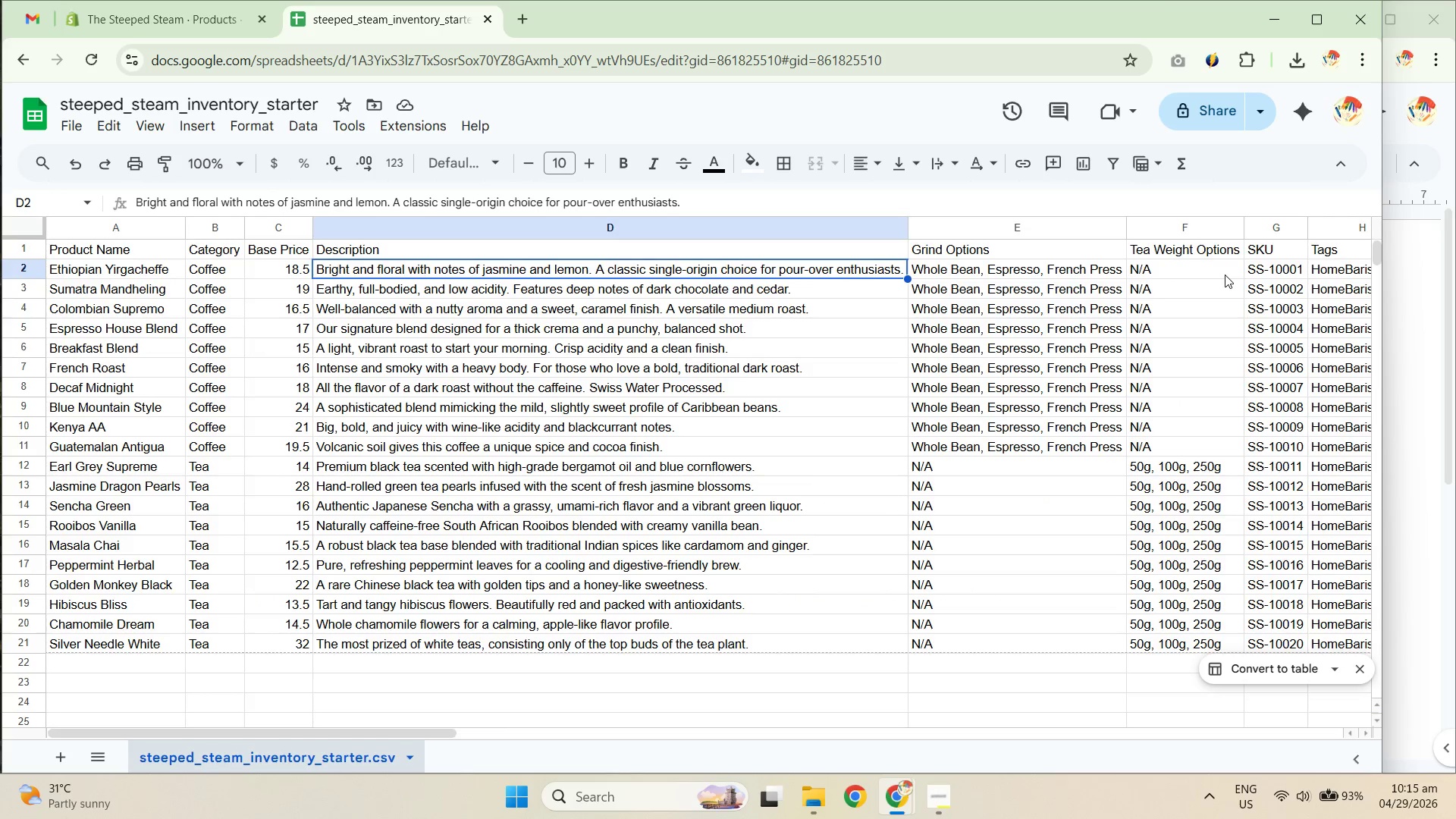 
key(ArrowRight)
 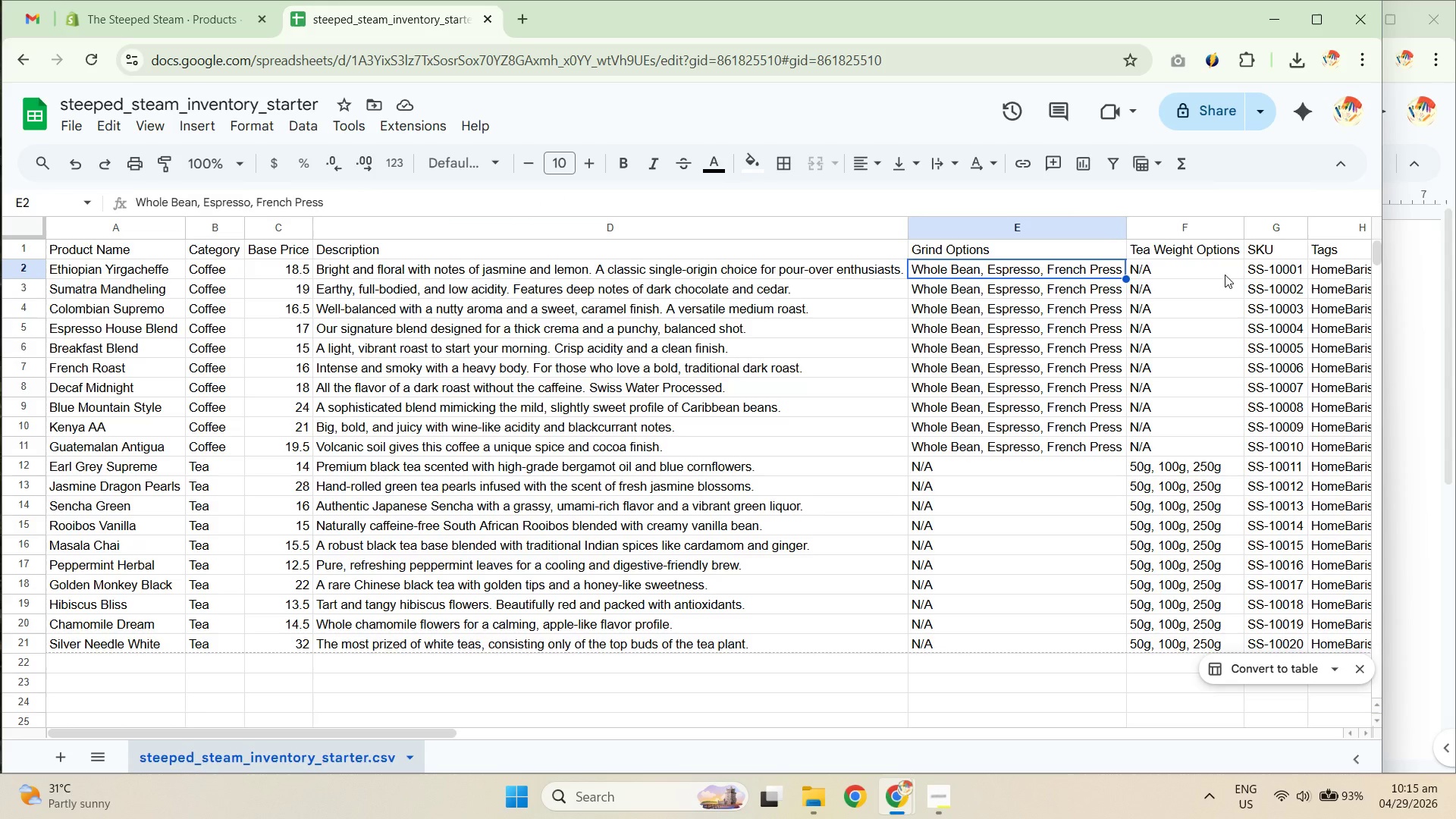 
key(ArrowRight)
 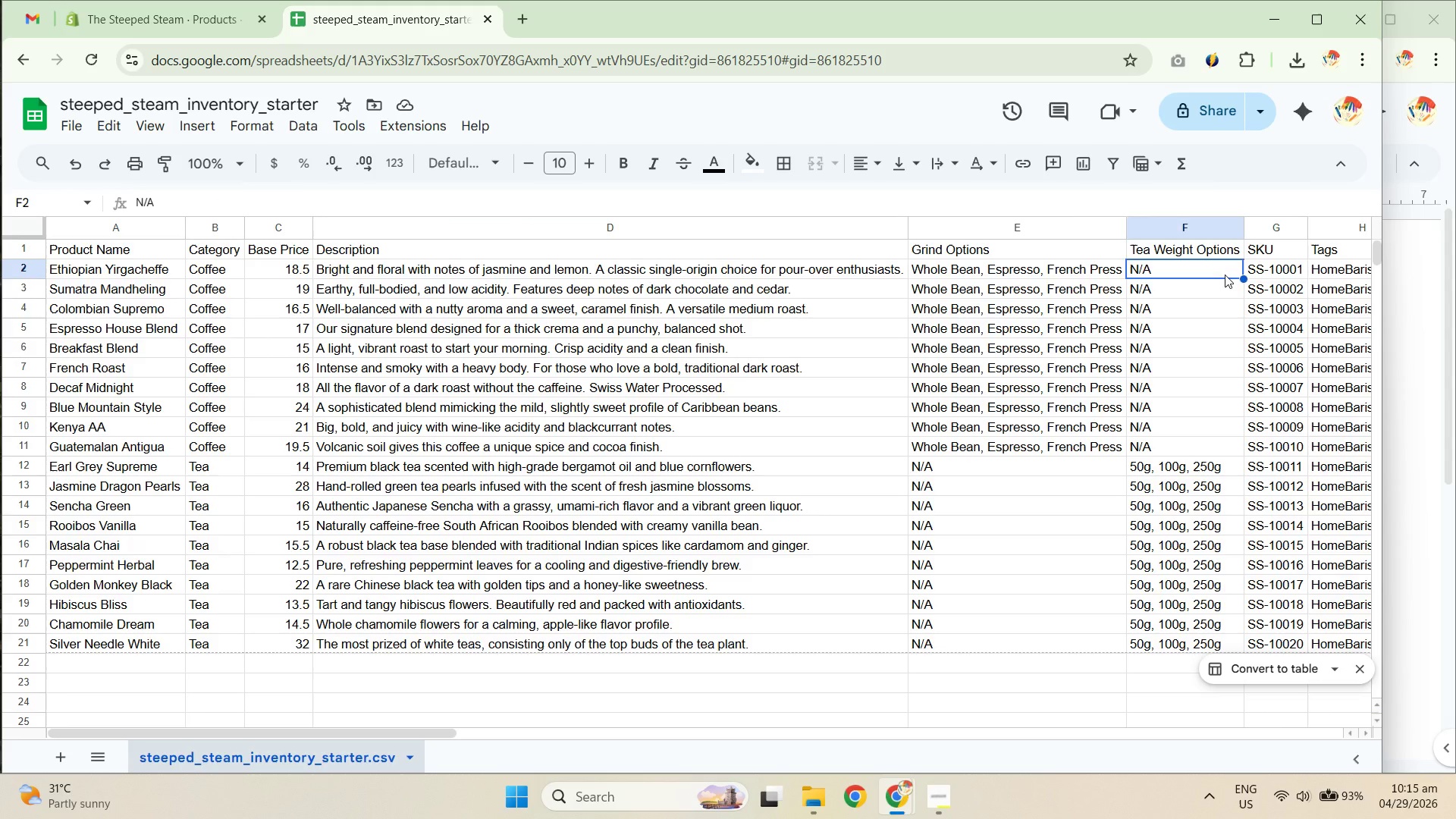 
key(ArrowRight)
 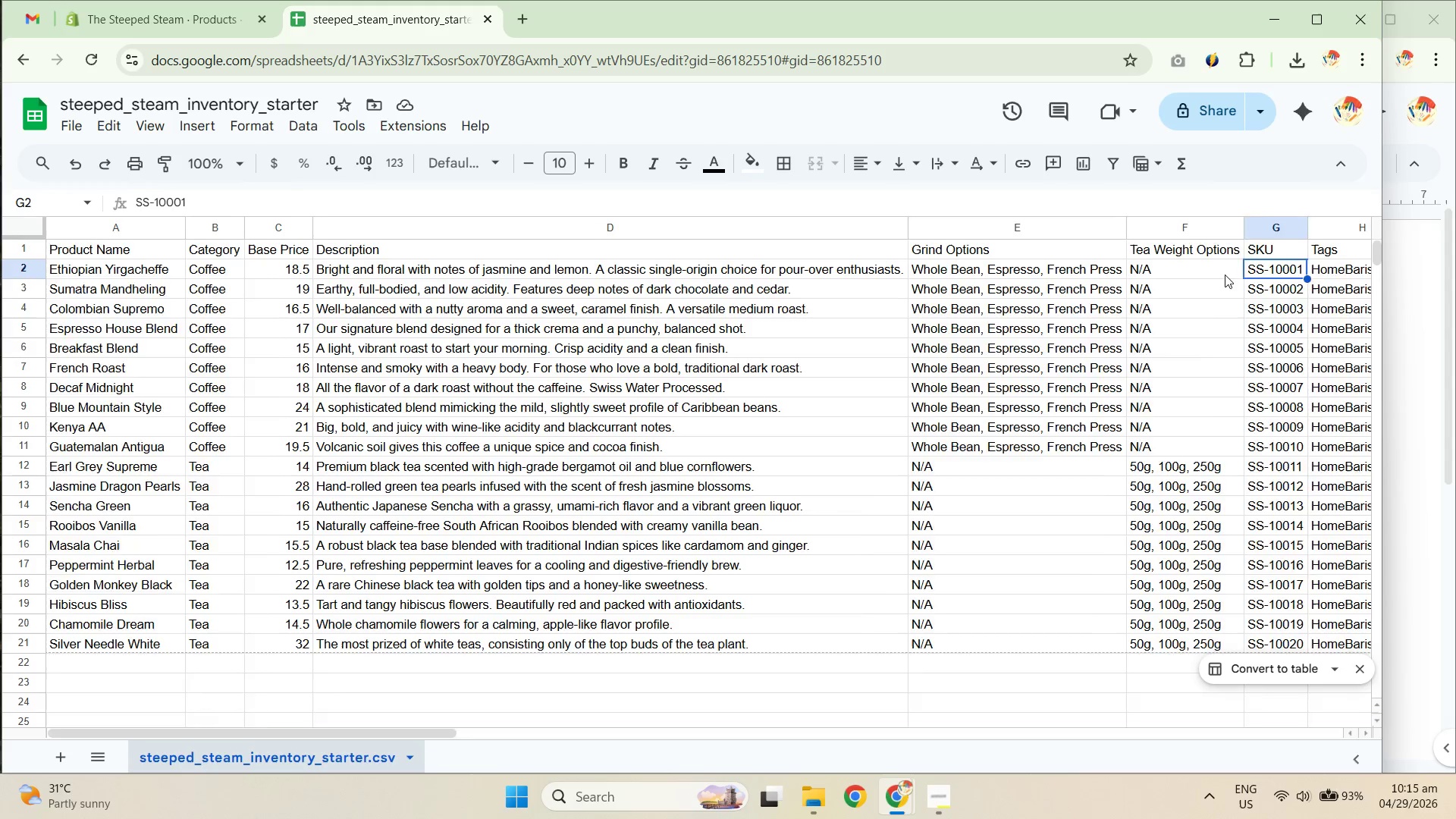 
key(ArrowRight)
 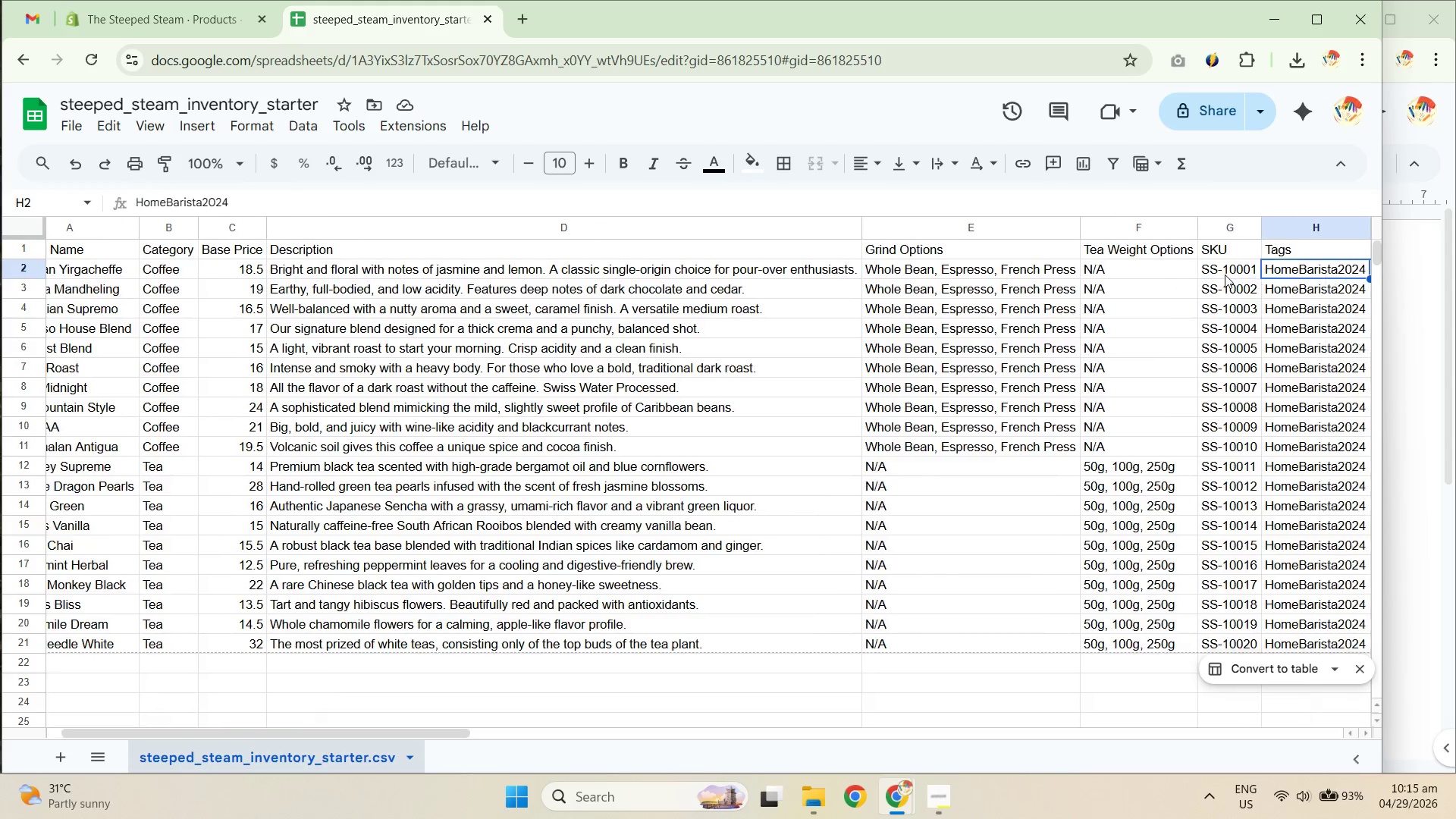 
key(ArrowRight)
 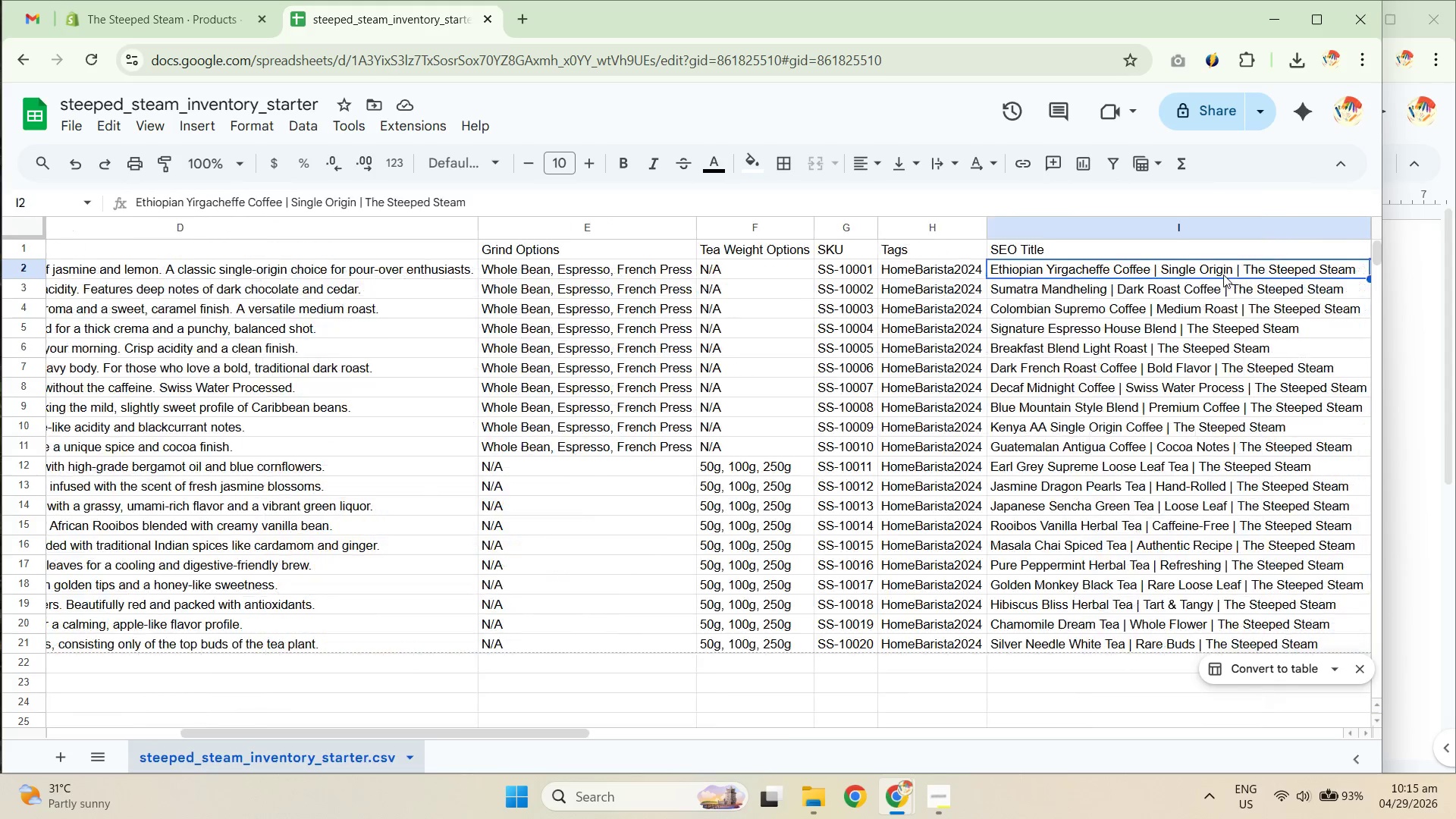 
key(ArrowRight)
 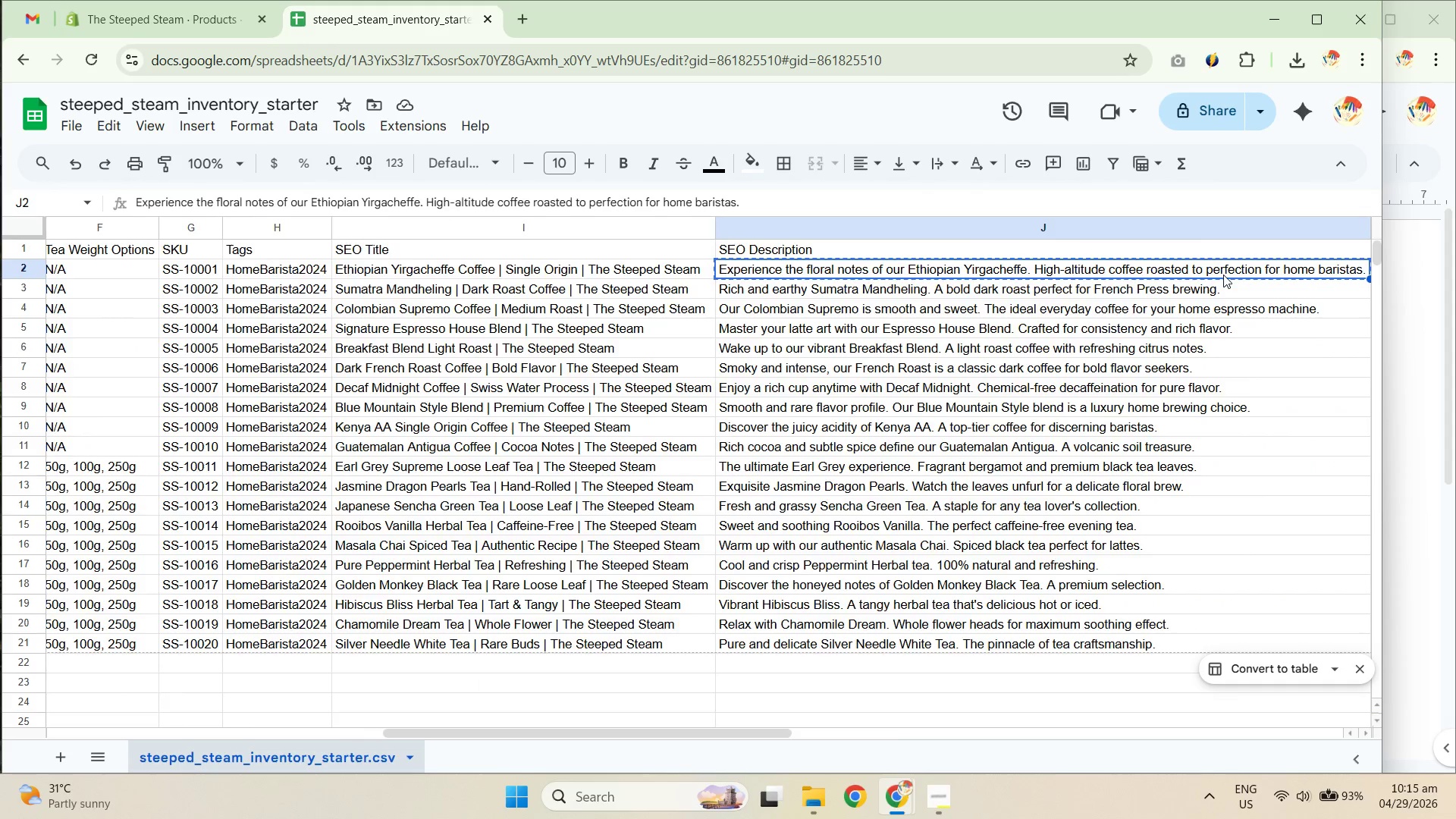 
key(ArrowRight)
 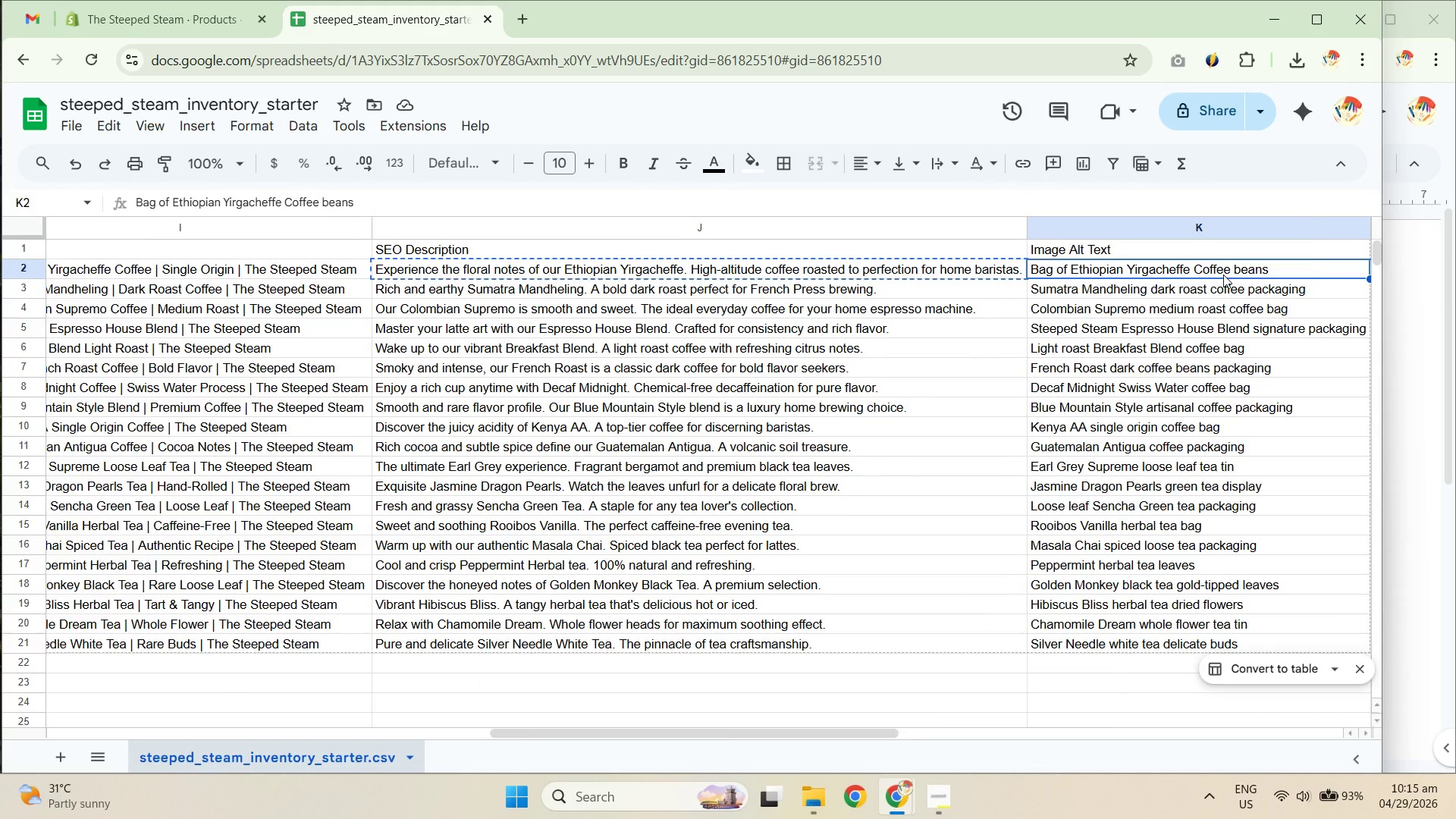 
key(ArrowRight)
 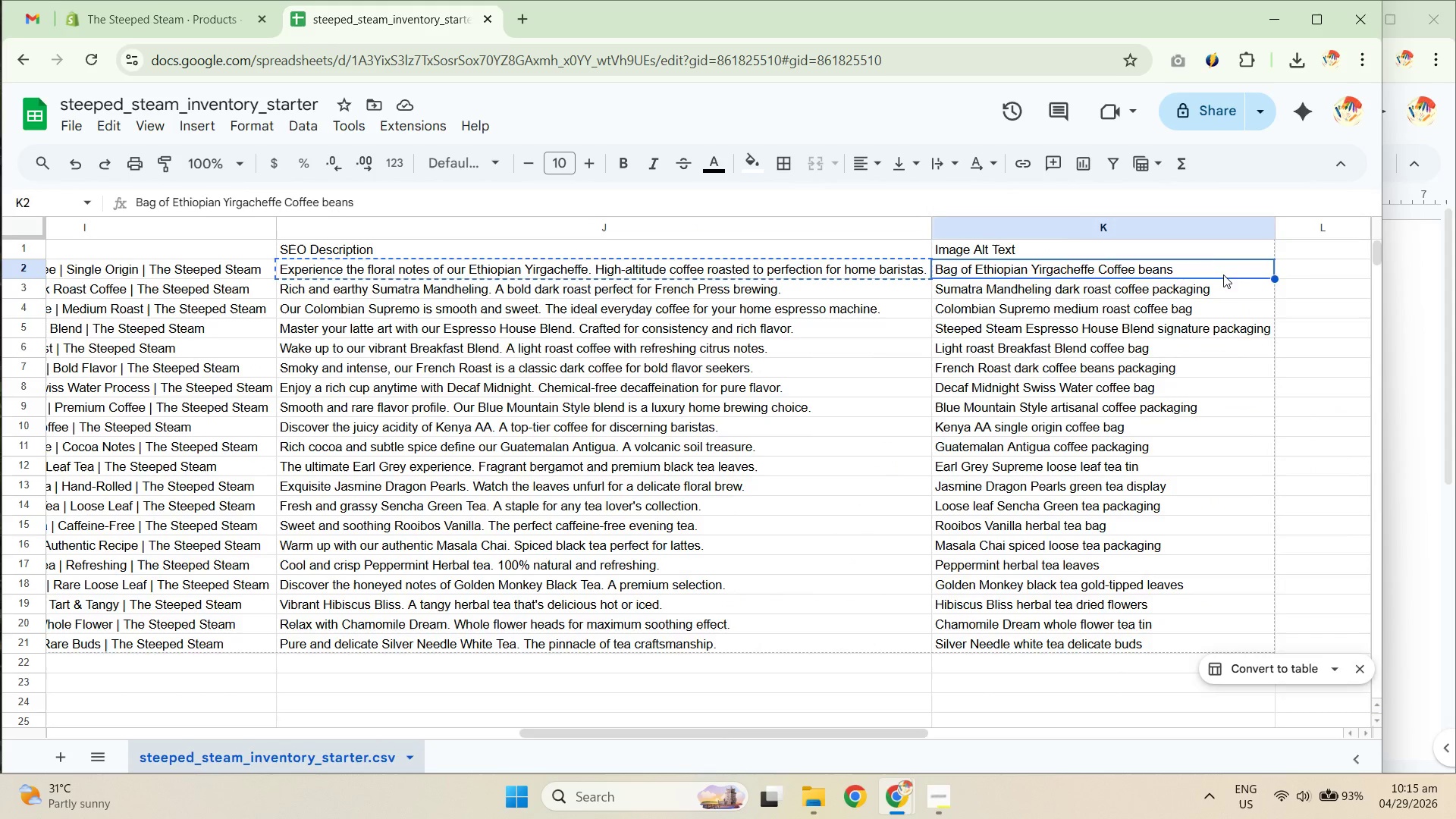 
key(ArrowLeft)
 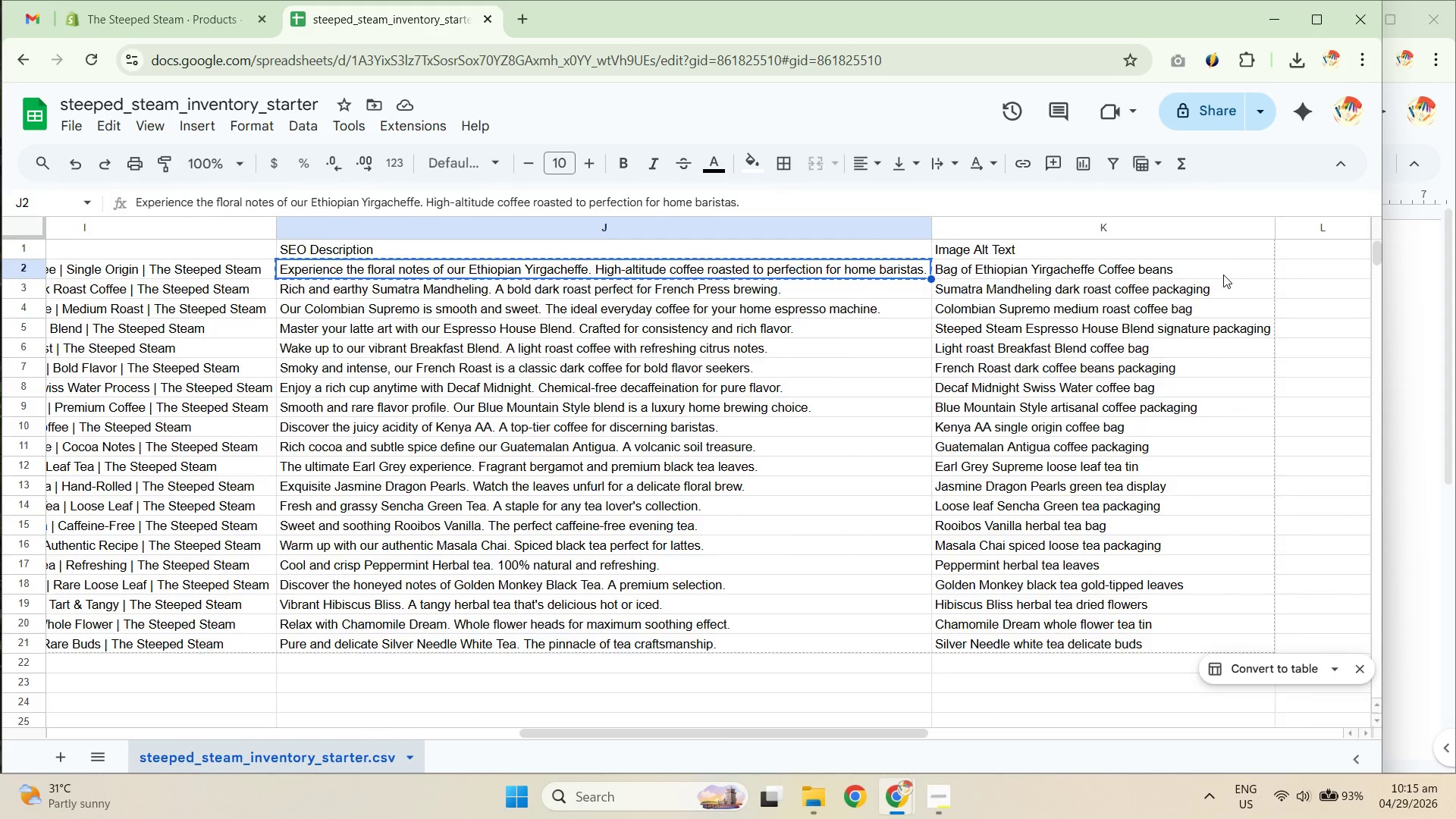 
key(ArrowLeft)
 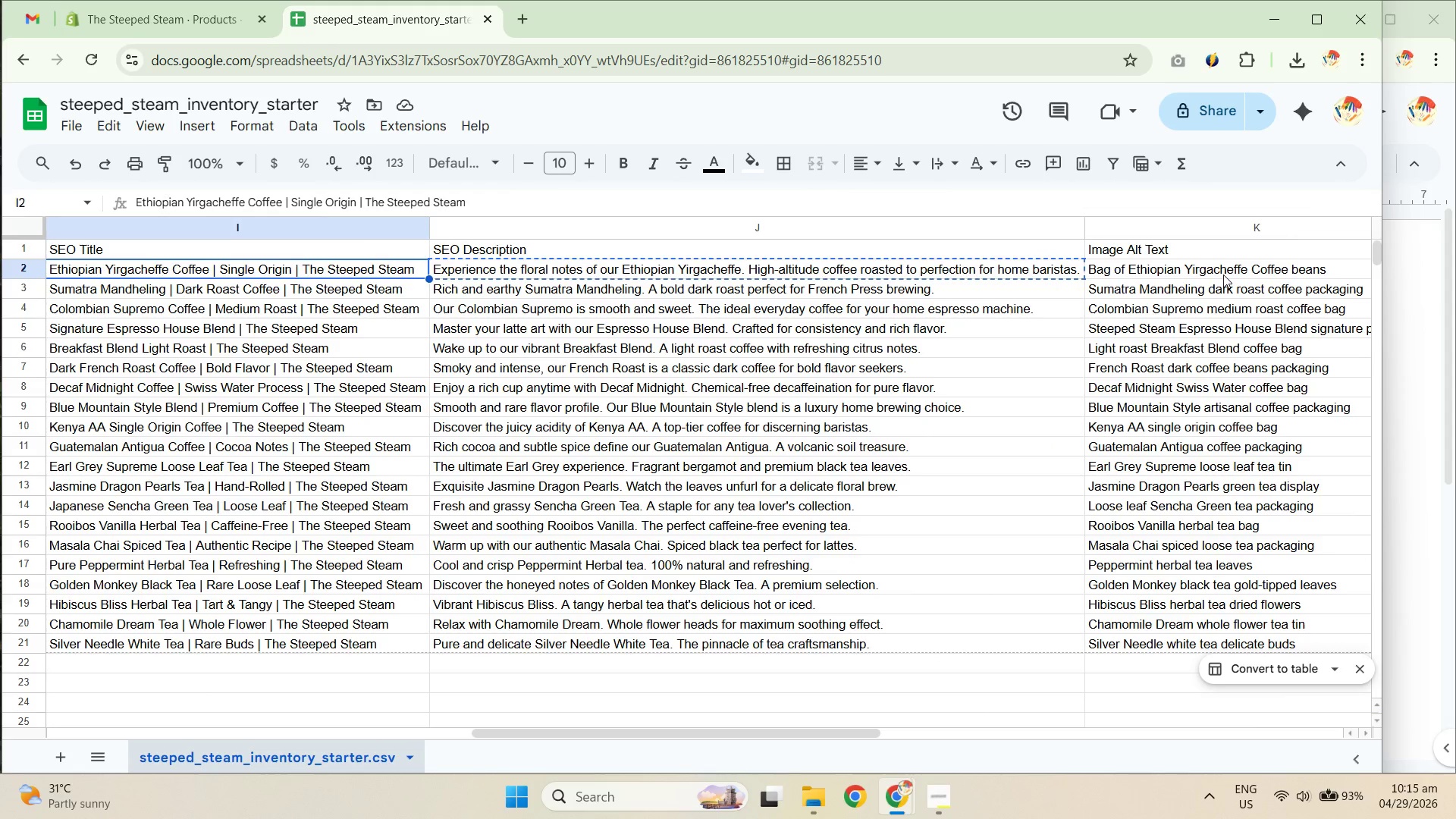 
key(ArrowRight)
 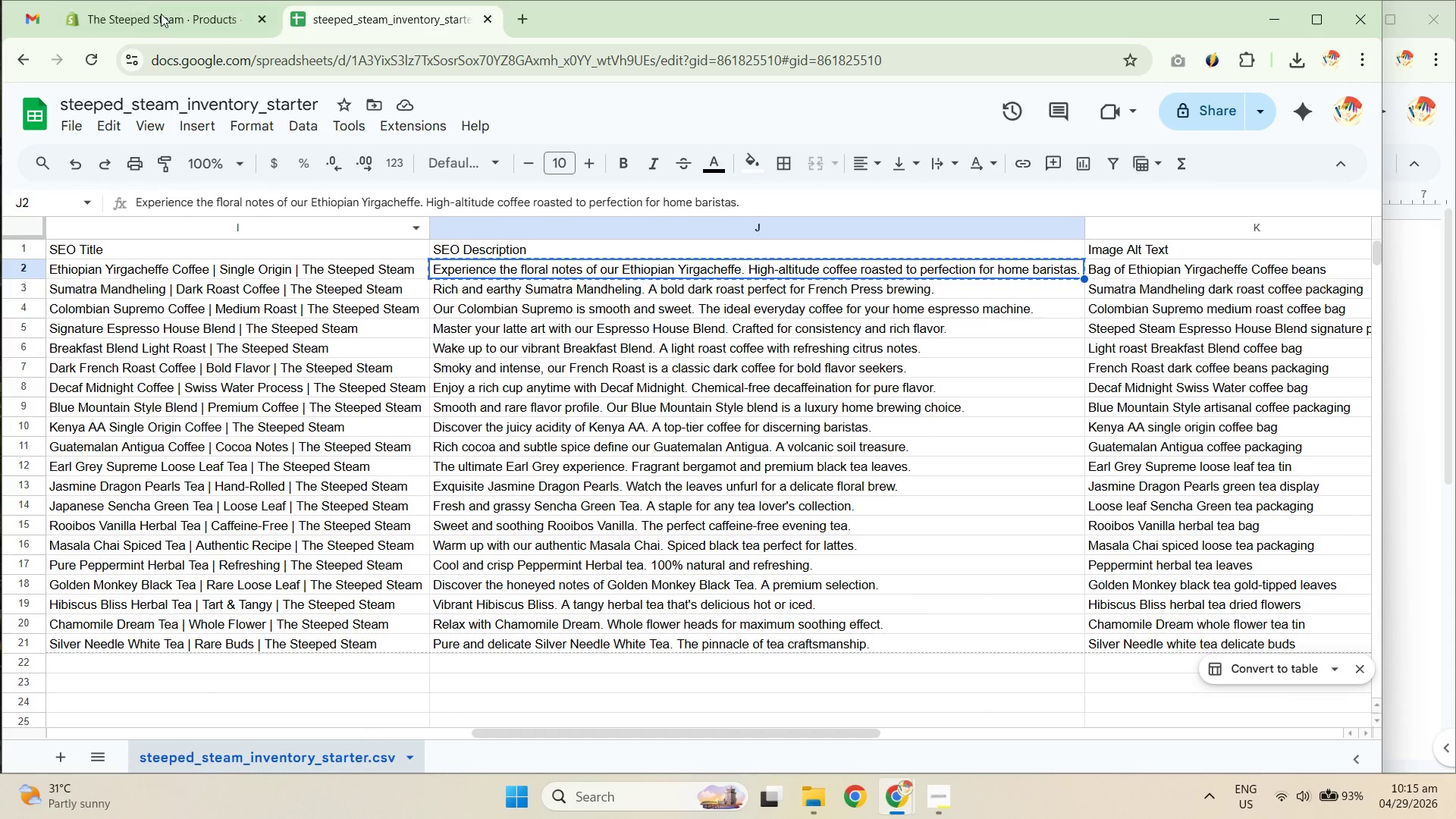 
left_click([168, 17])
 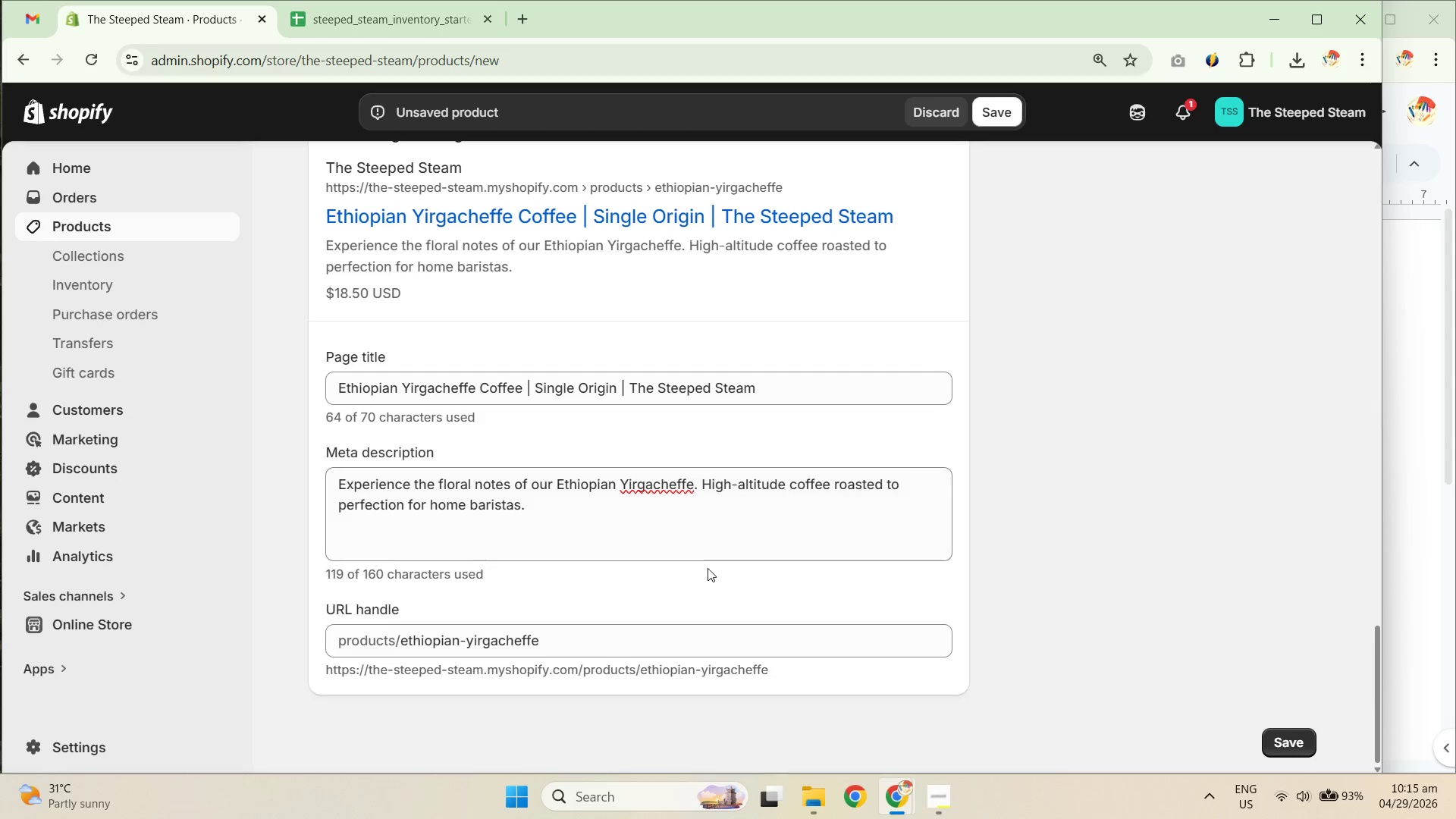 
scroll: coordinate [959, 305], scroll_direction: up, amount: 23.0
 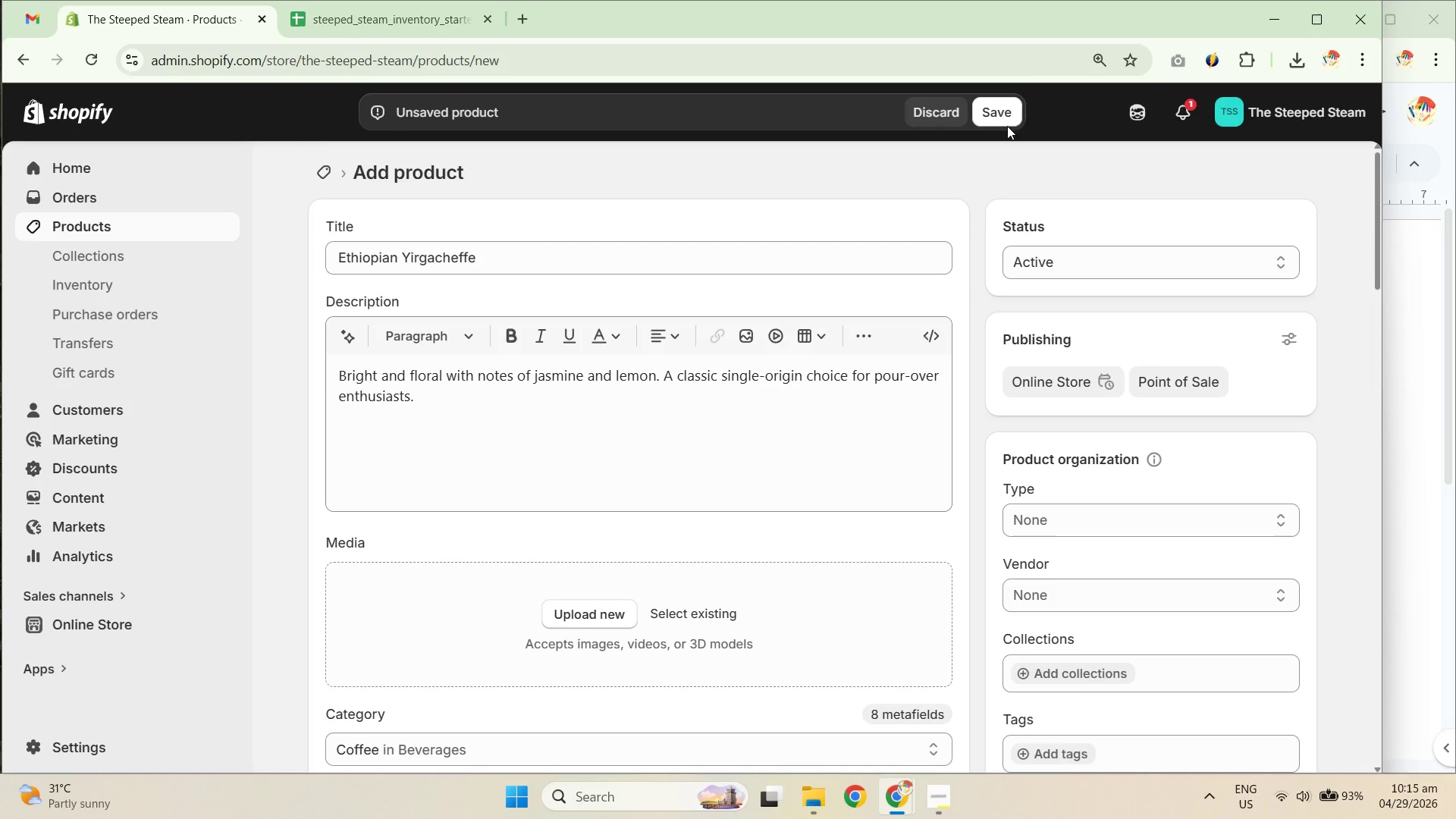 
left_click([1002, 124])
 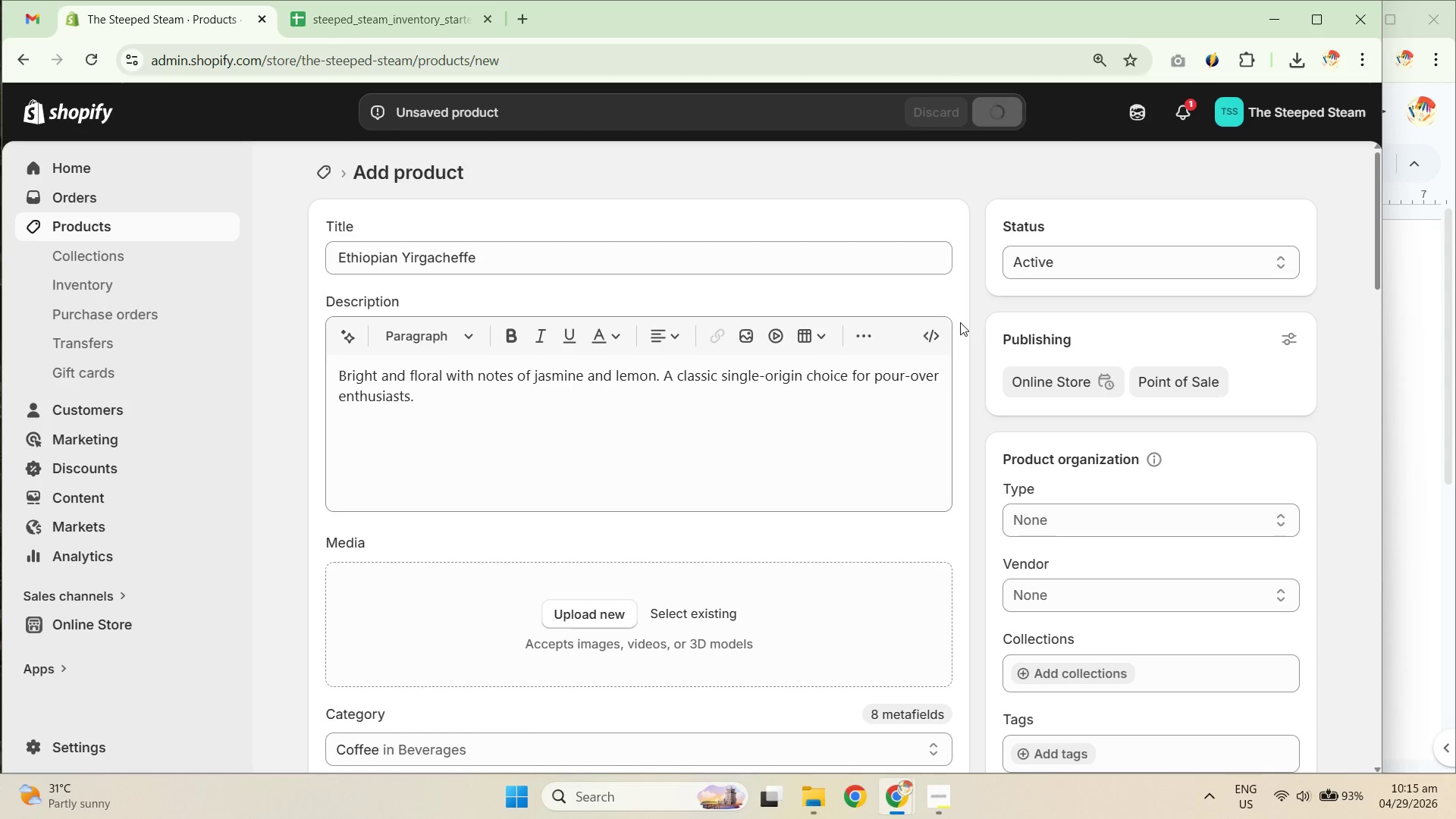 
wait(8.06)
 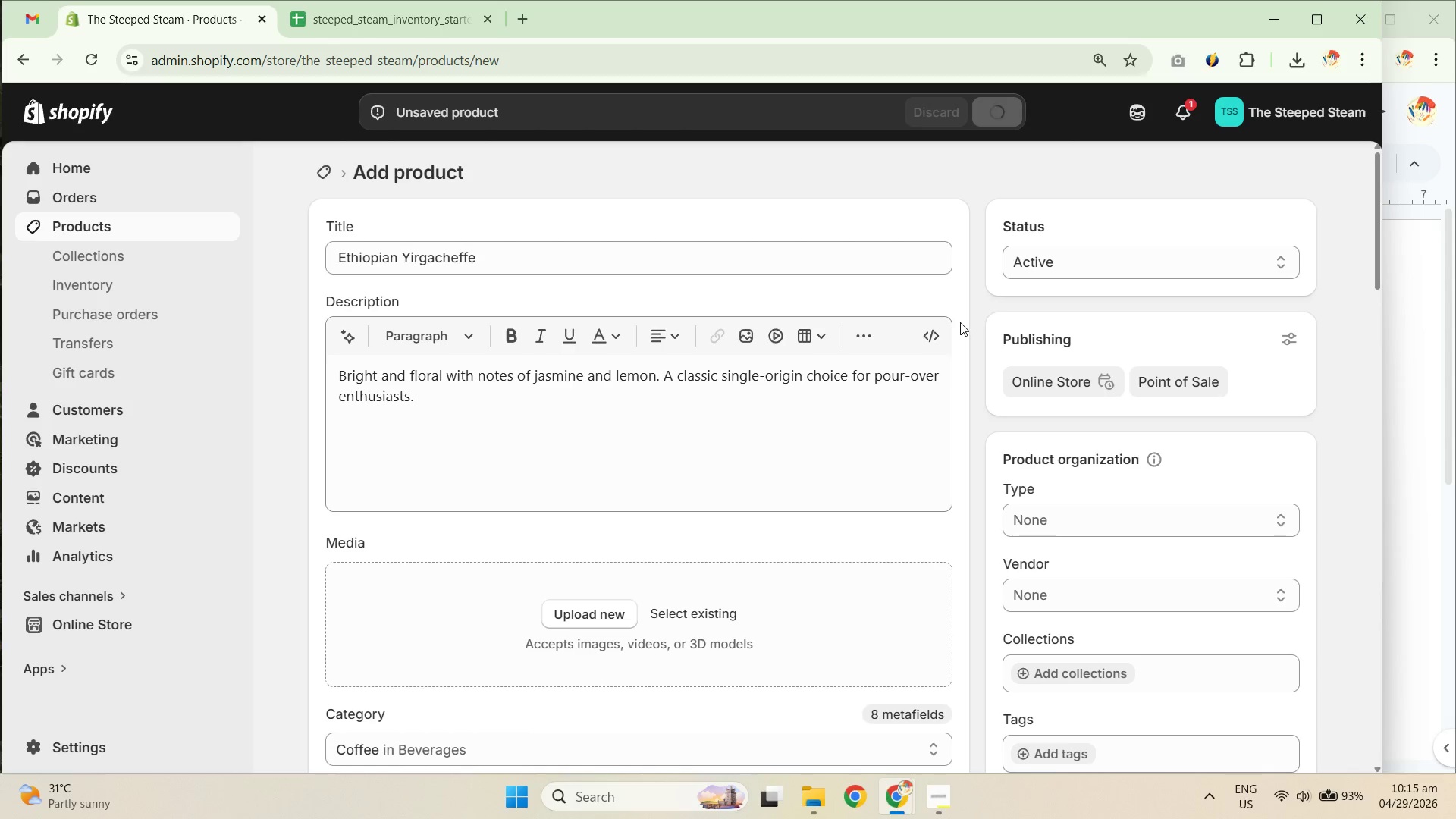 
scroll: coordinate [692, 482], scroll_direction: down, amount: 15.0
 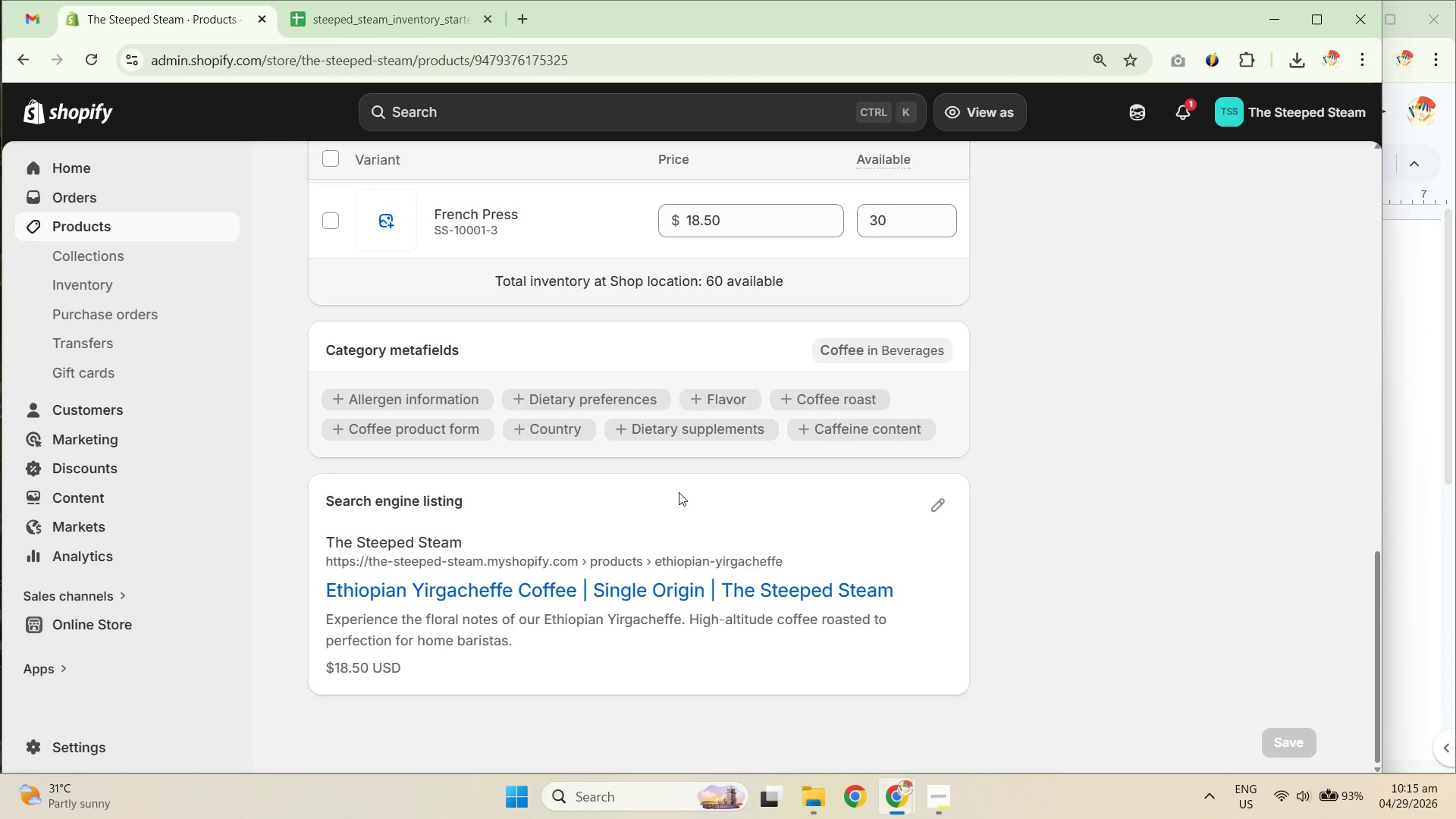 
scroll: coordinate [627, 400], scroll_direction: up, amount: 13.0
 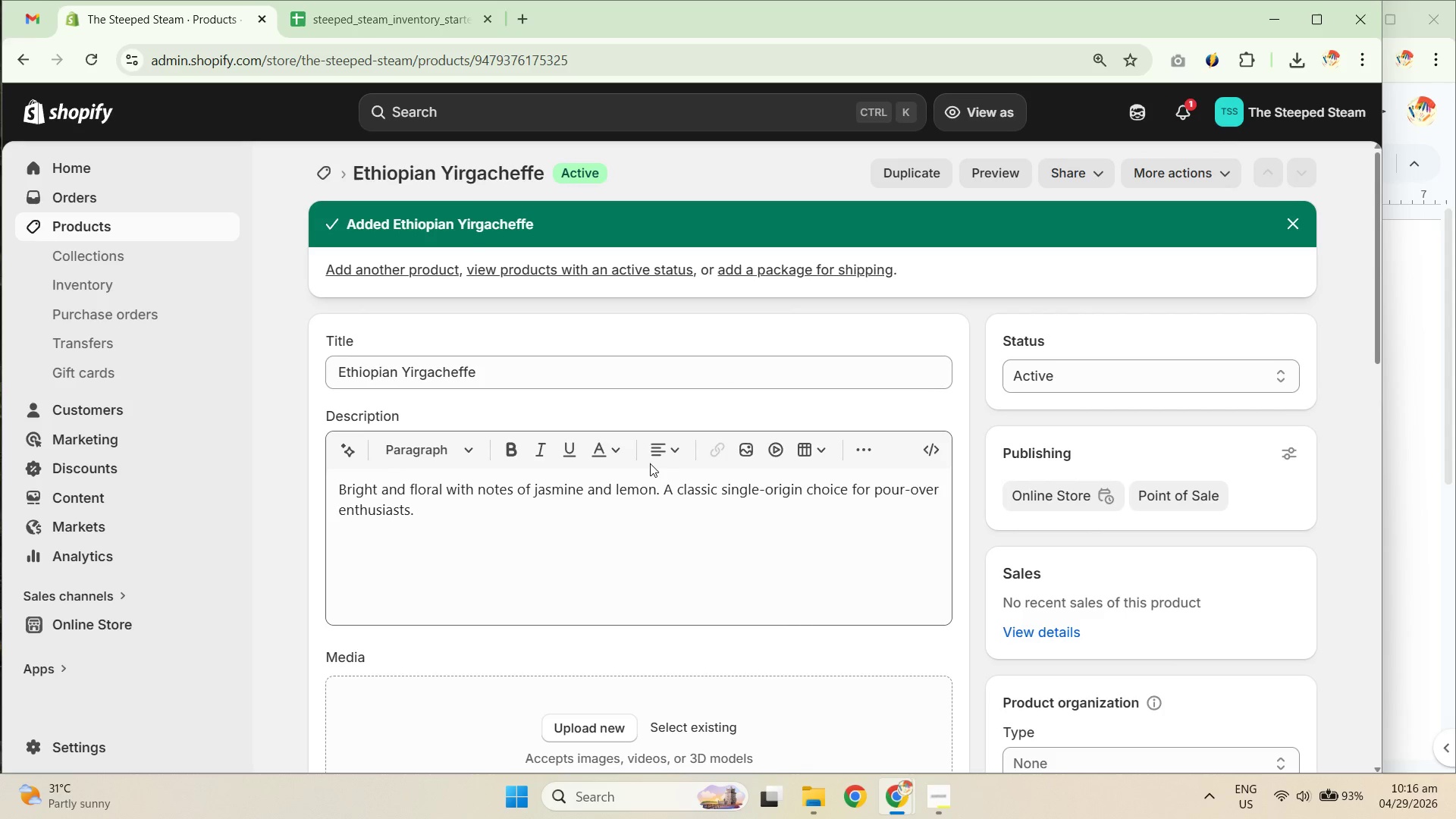 
scroll: coordinate [672, 513], scroll_direction: down, amount: 3.0